 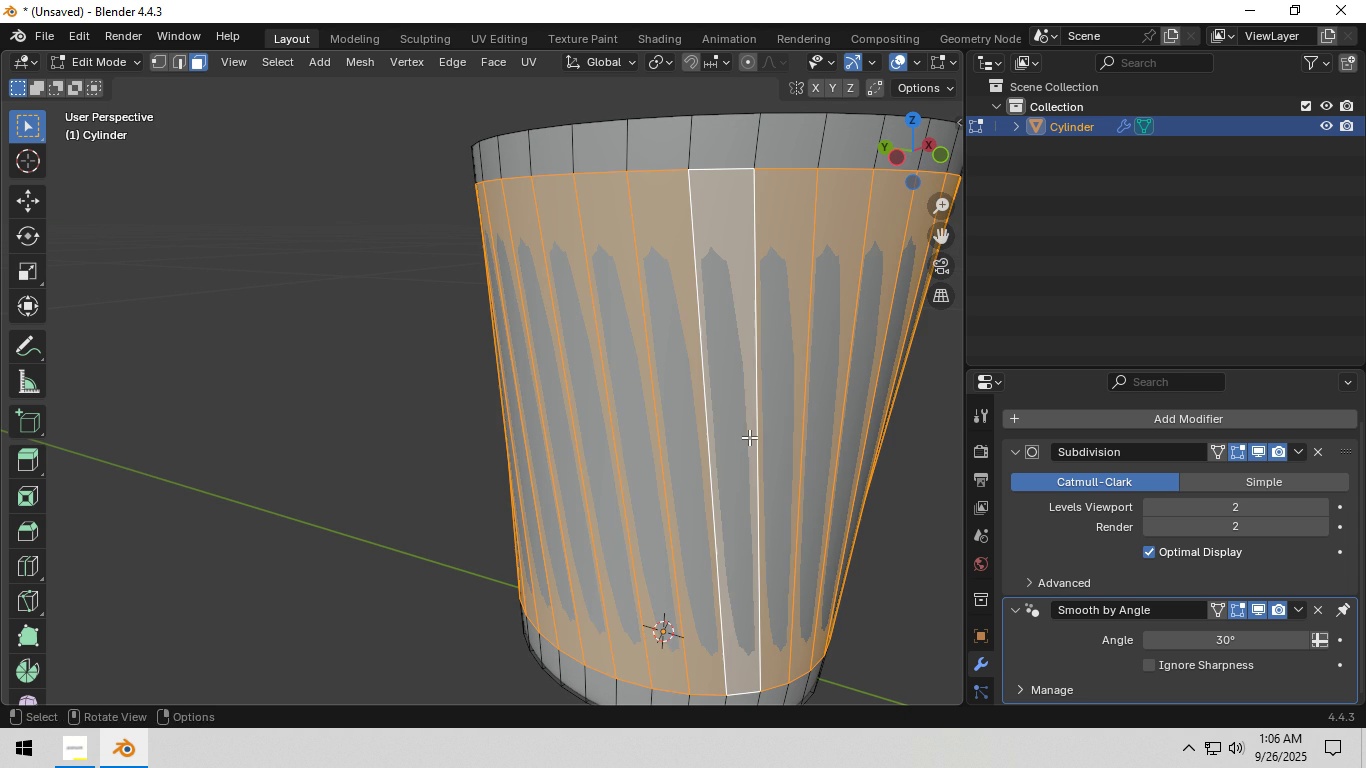 
right_click([749, 437])
 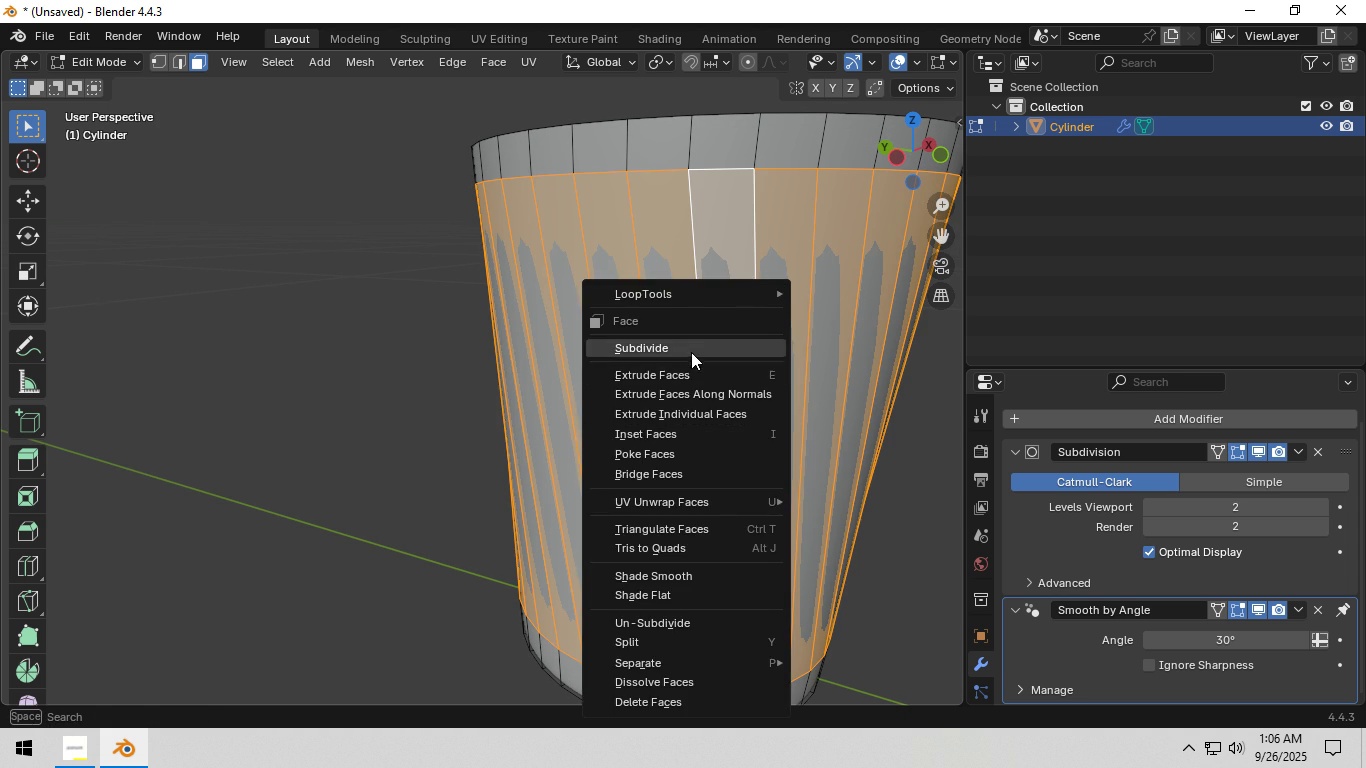 
left_click([691, 352])
 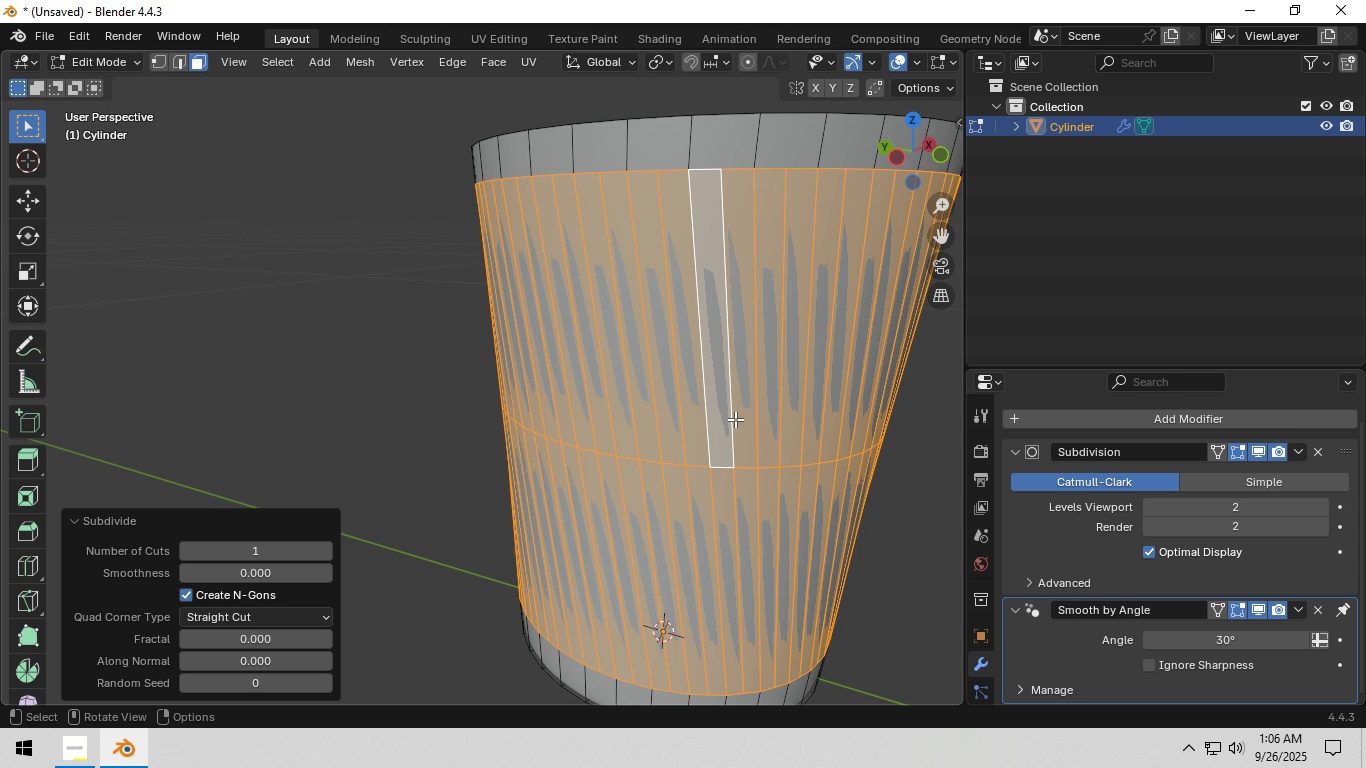 
wait(6.53)
 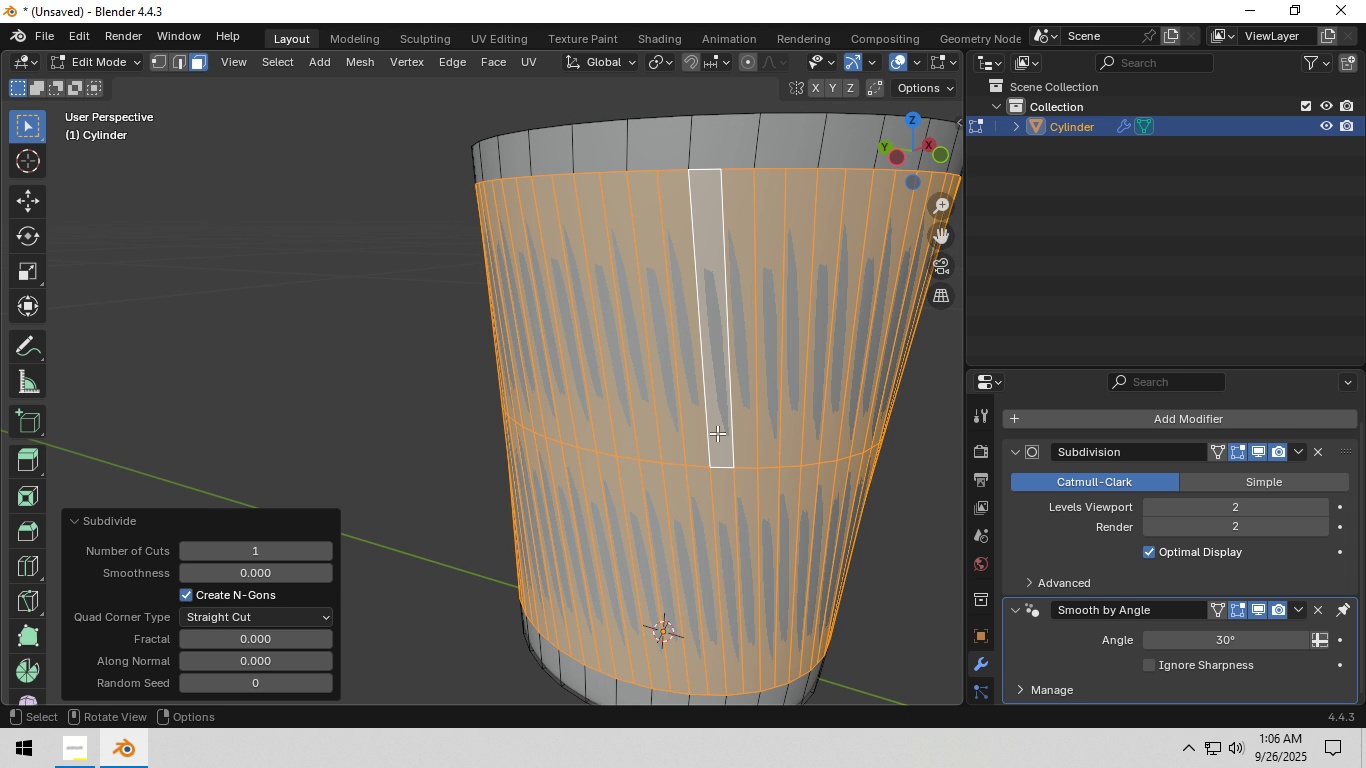 
left_click([271, 64])
 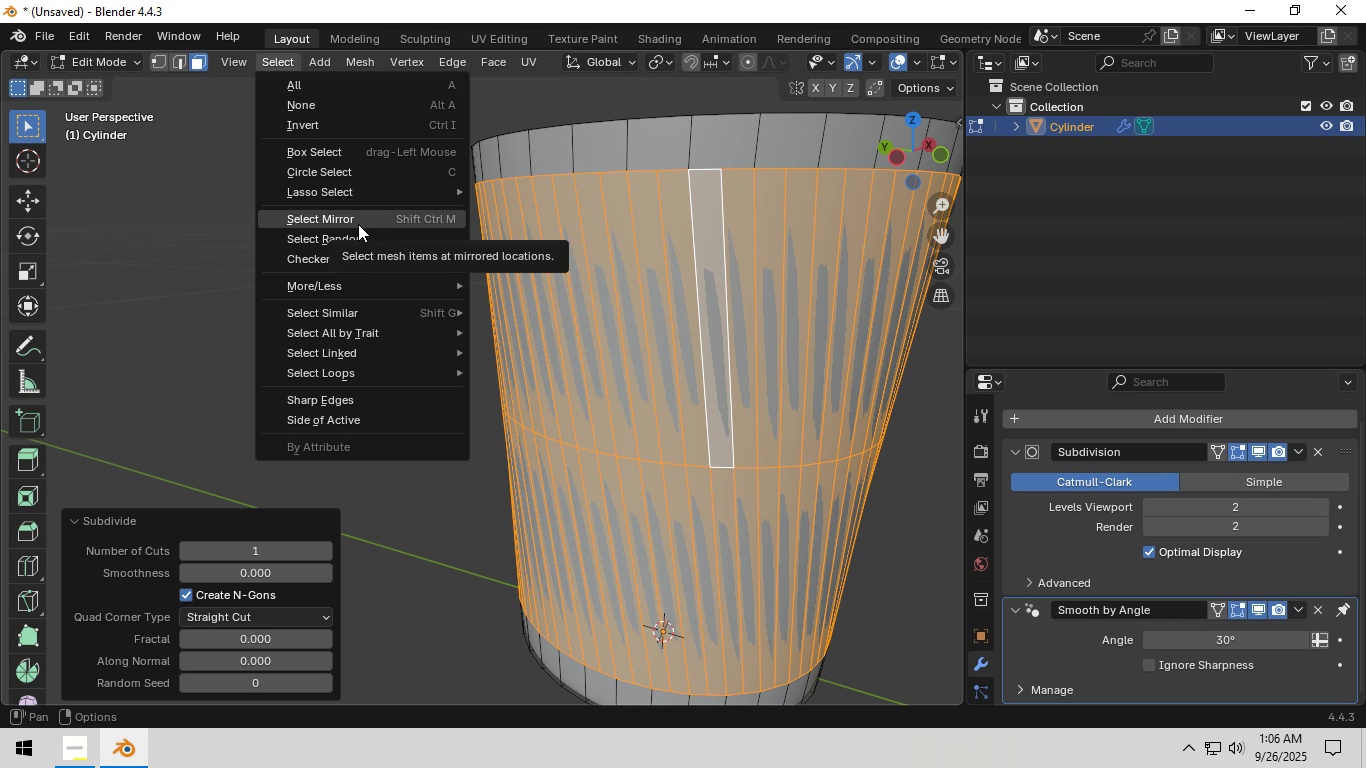 
wait(5.82)
 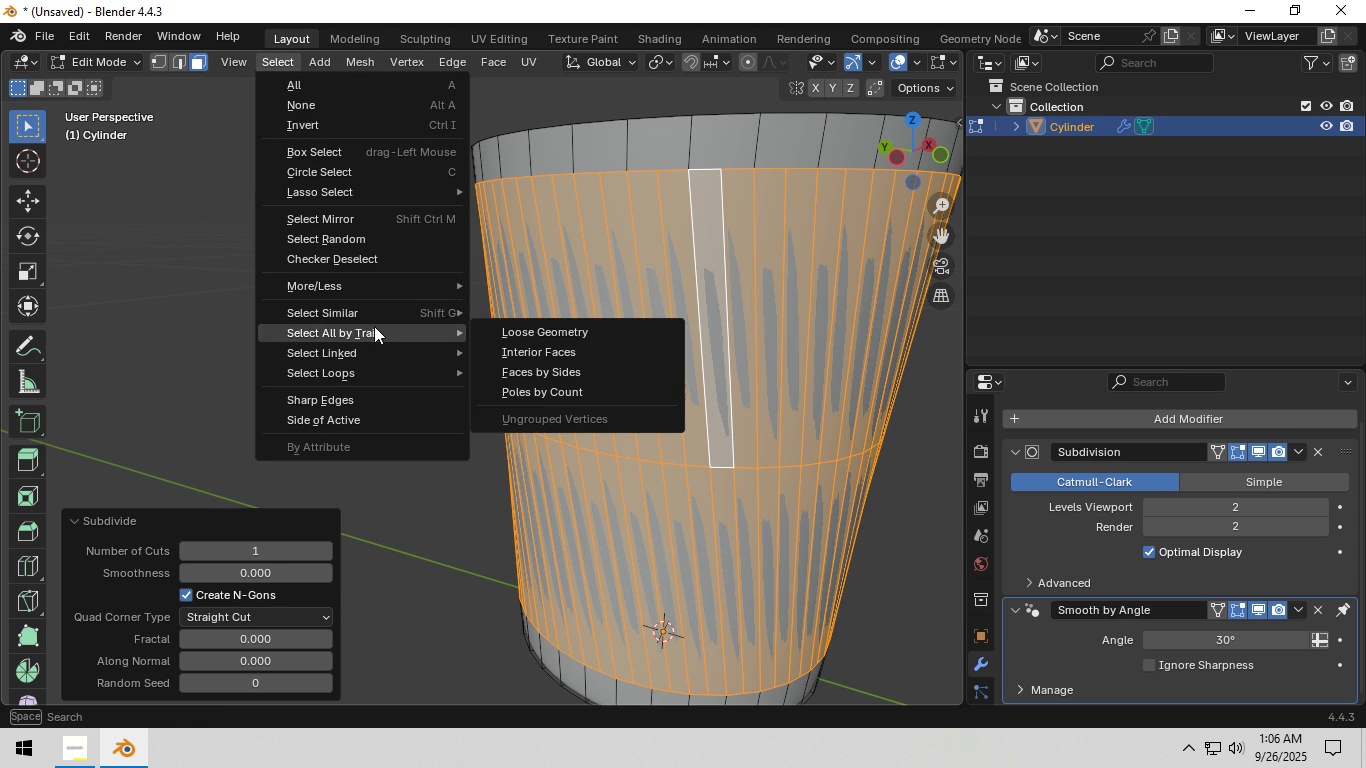 
left_click([379, 261])
 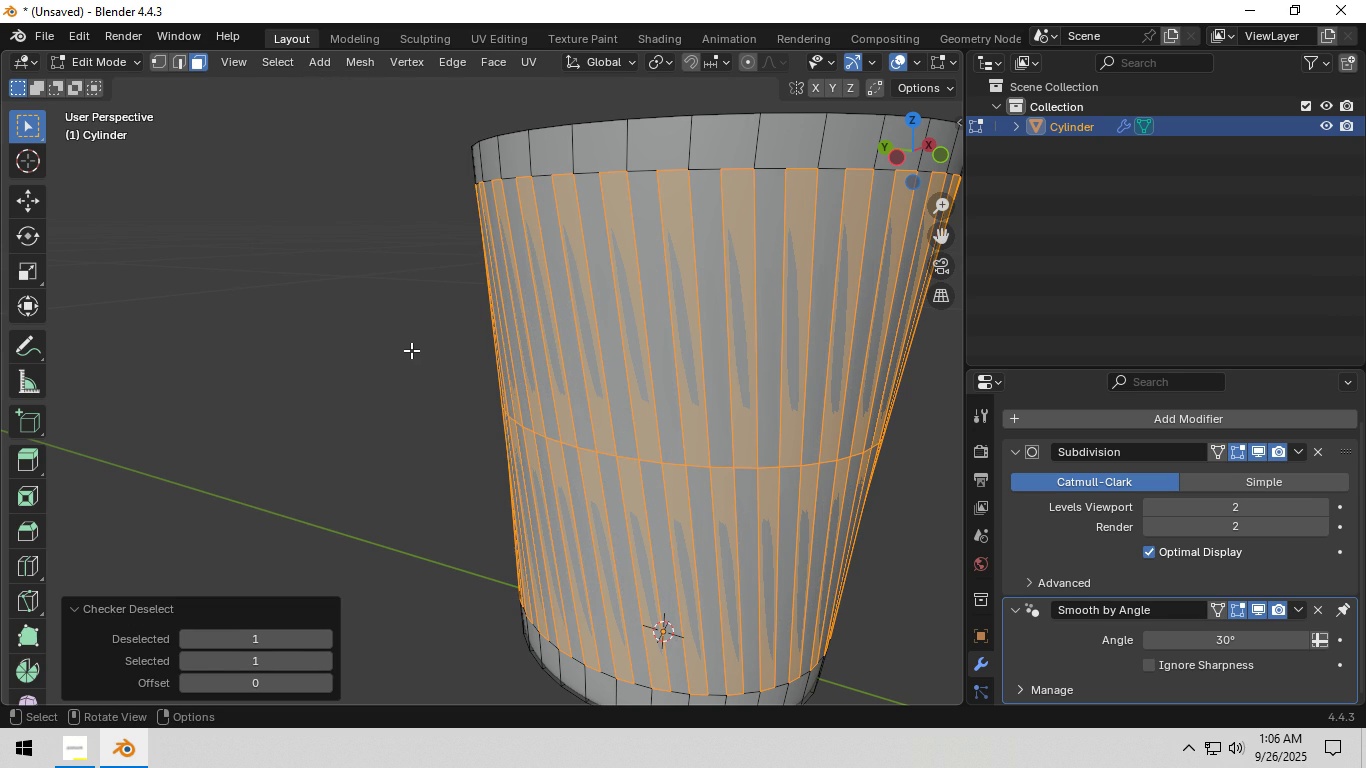 
type(2z)